 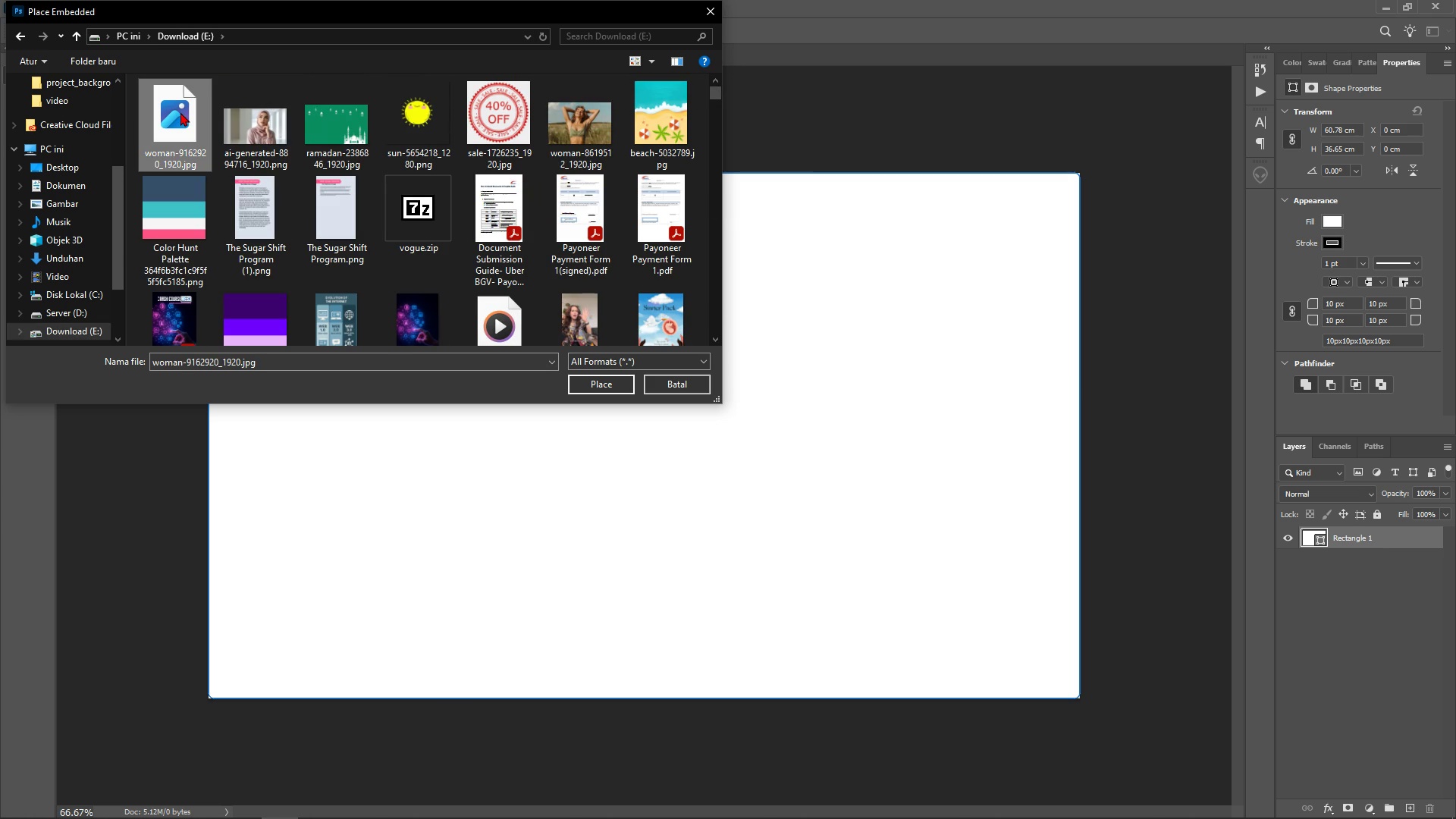 
double_click([180, 112])
 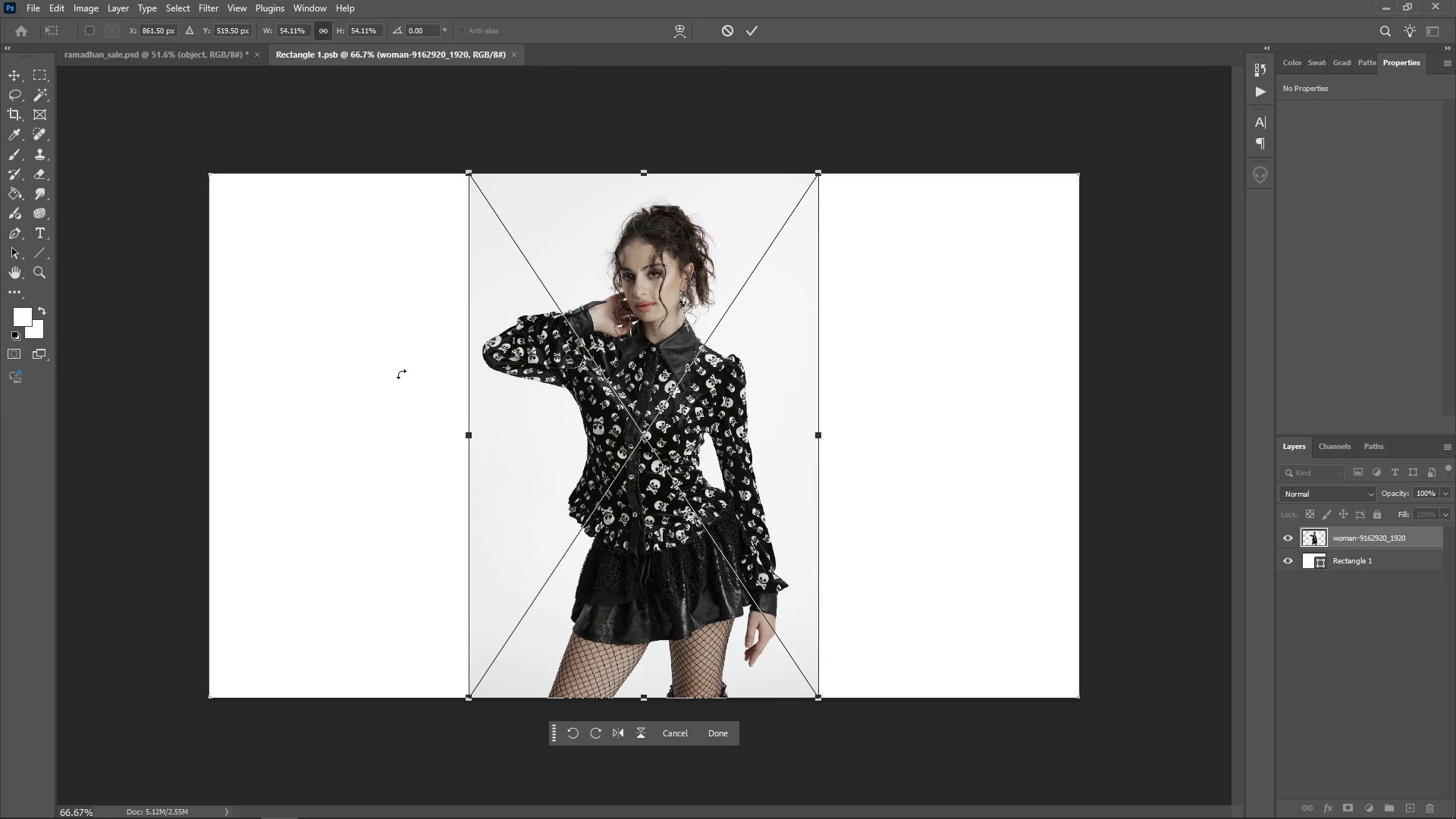 
key(Enter)
 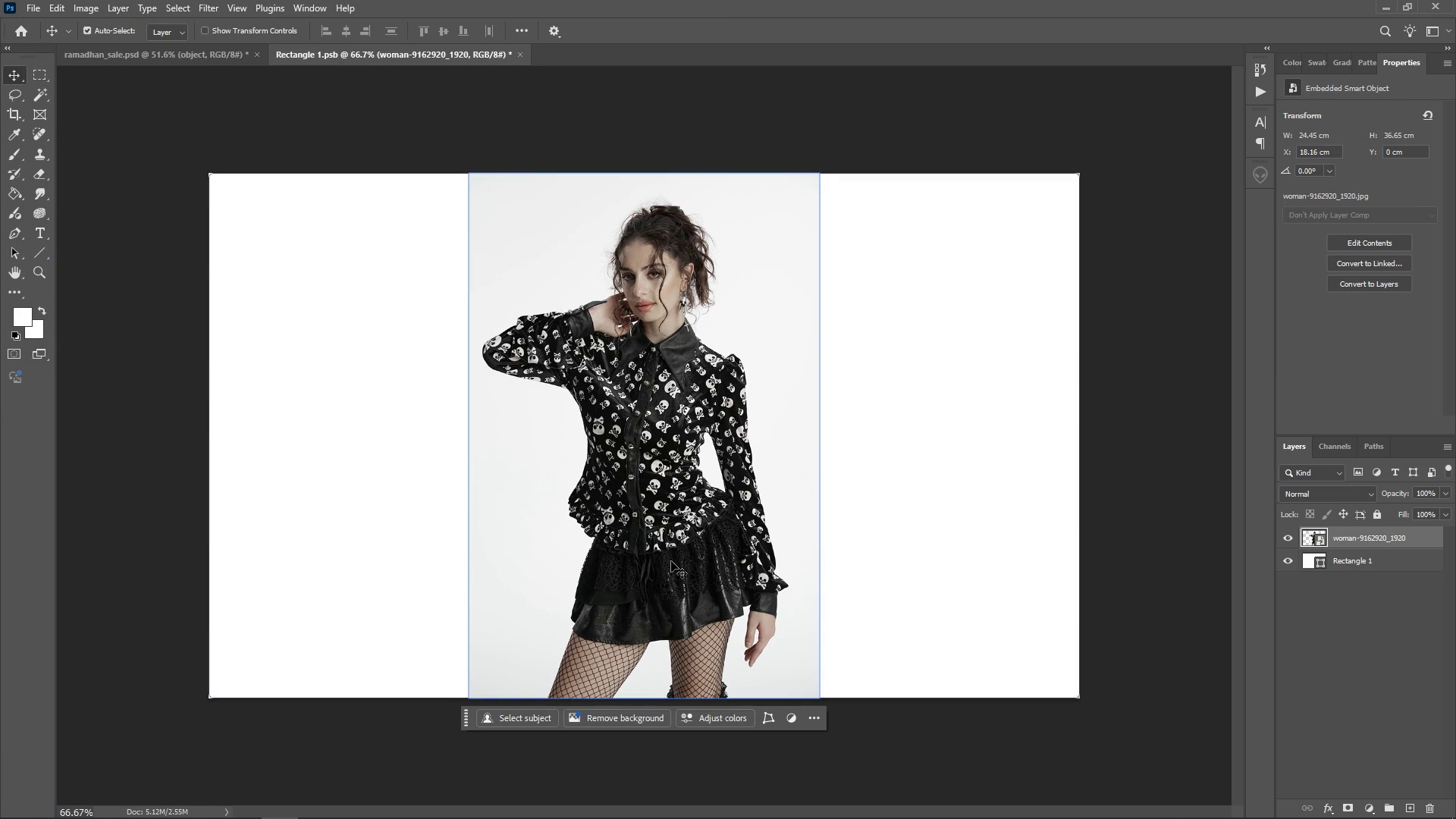 
key(Control+ControlLeft)
 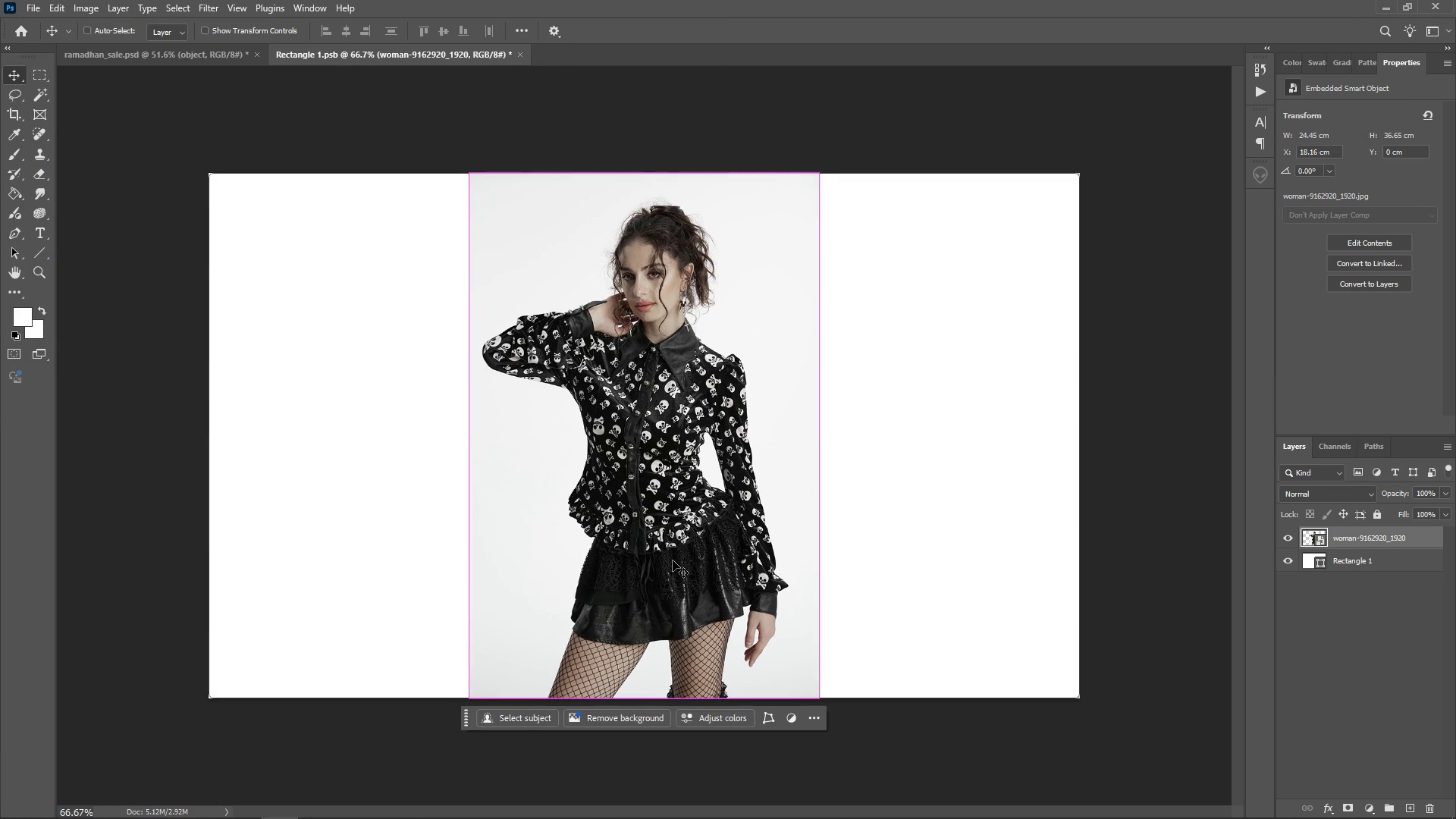 
key(Control+T)